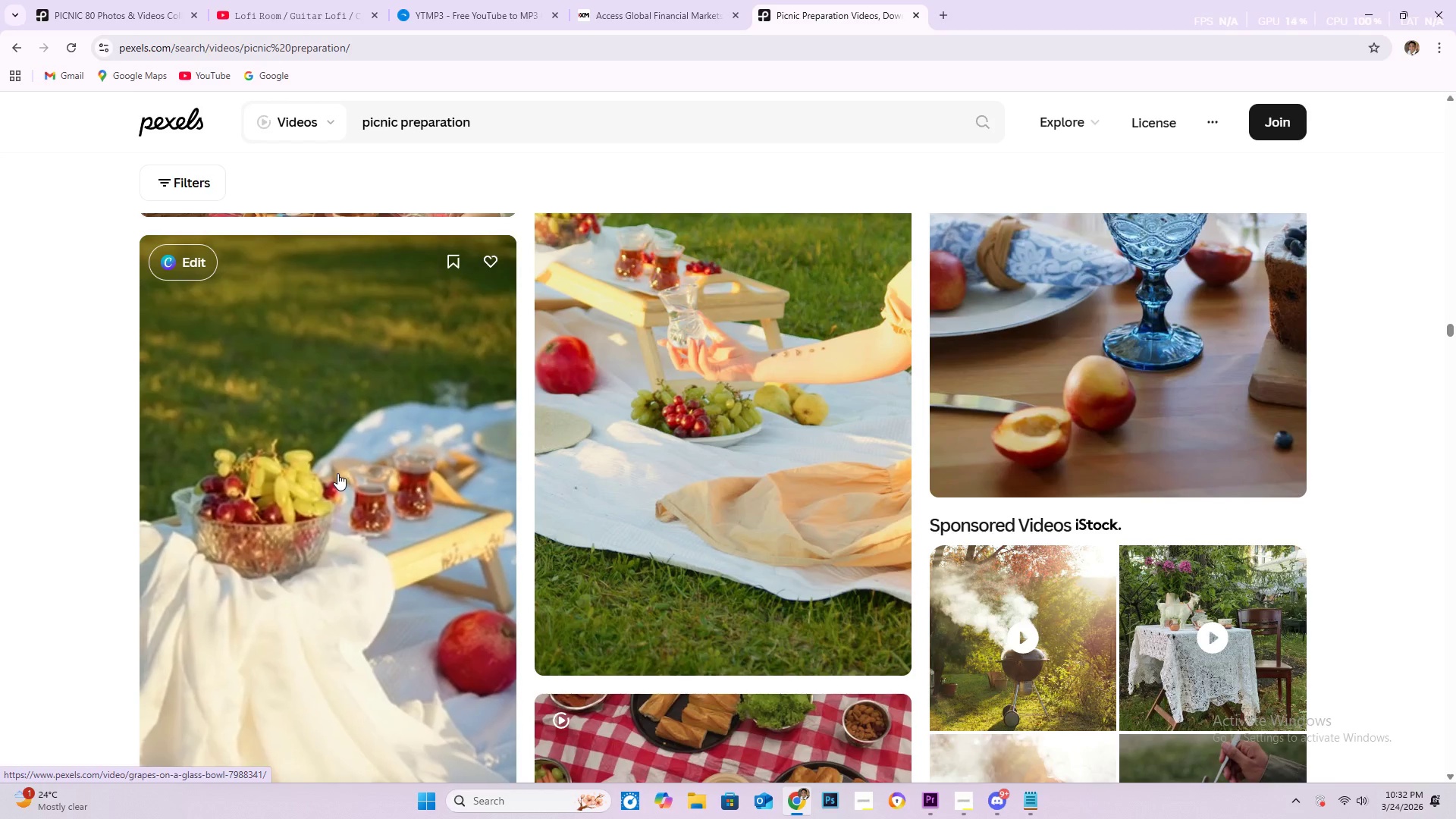 
wait(27.27)
 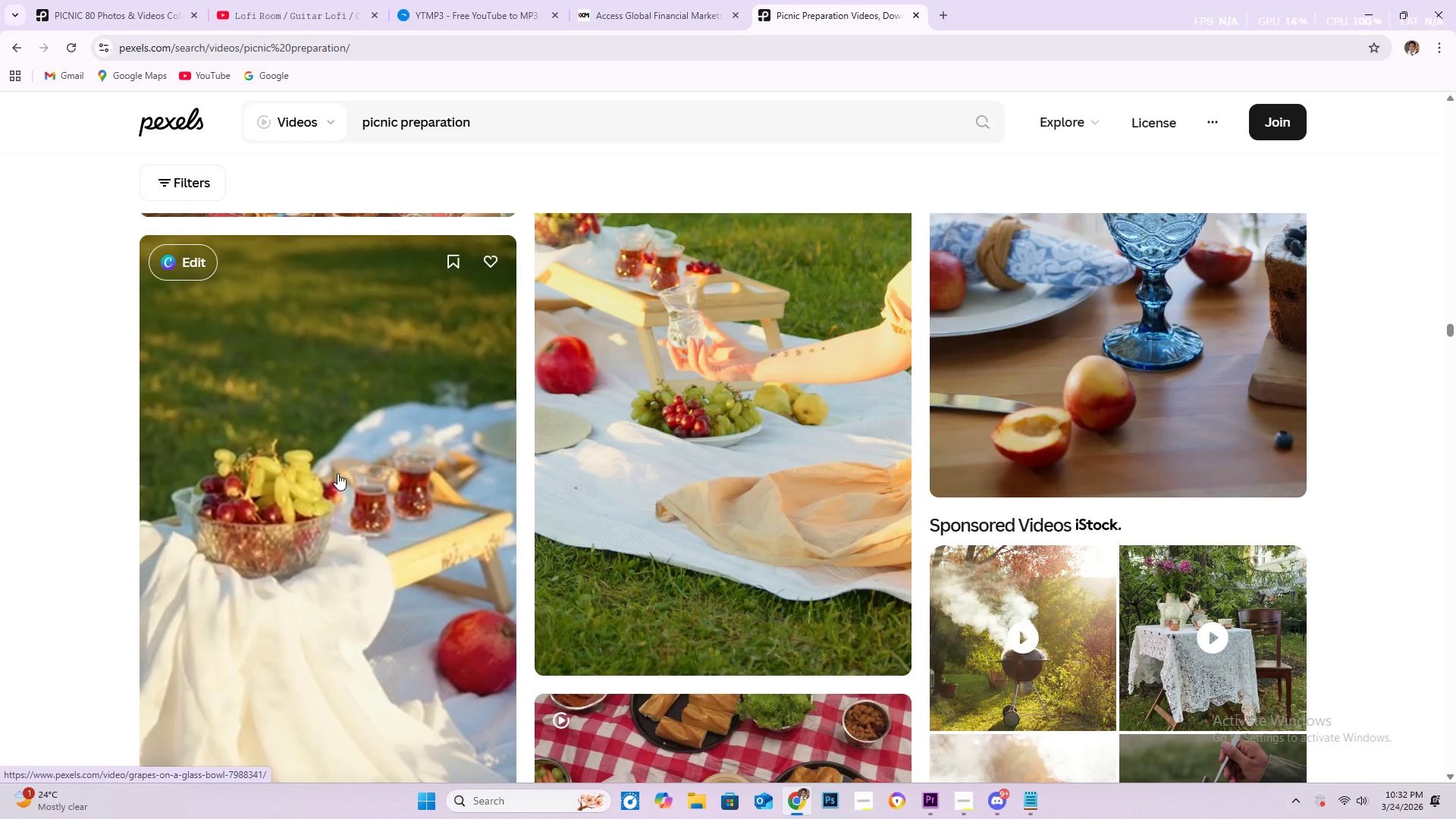 
scroll: coordinate [521, 582], scroll_direction: down, amount: 41.0
 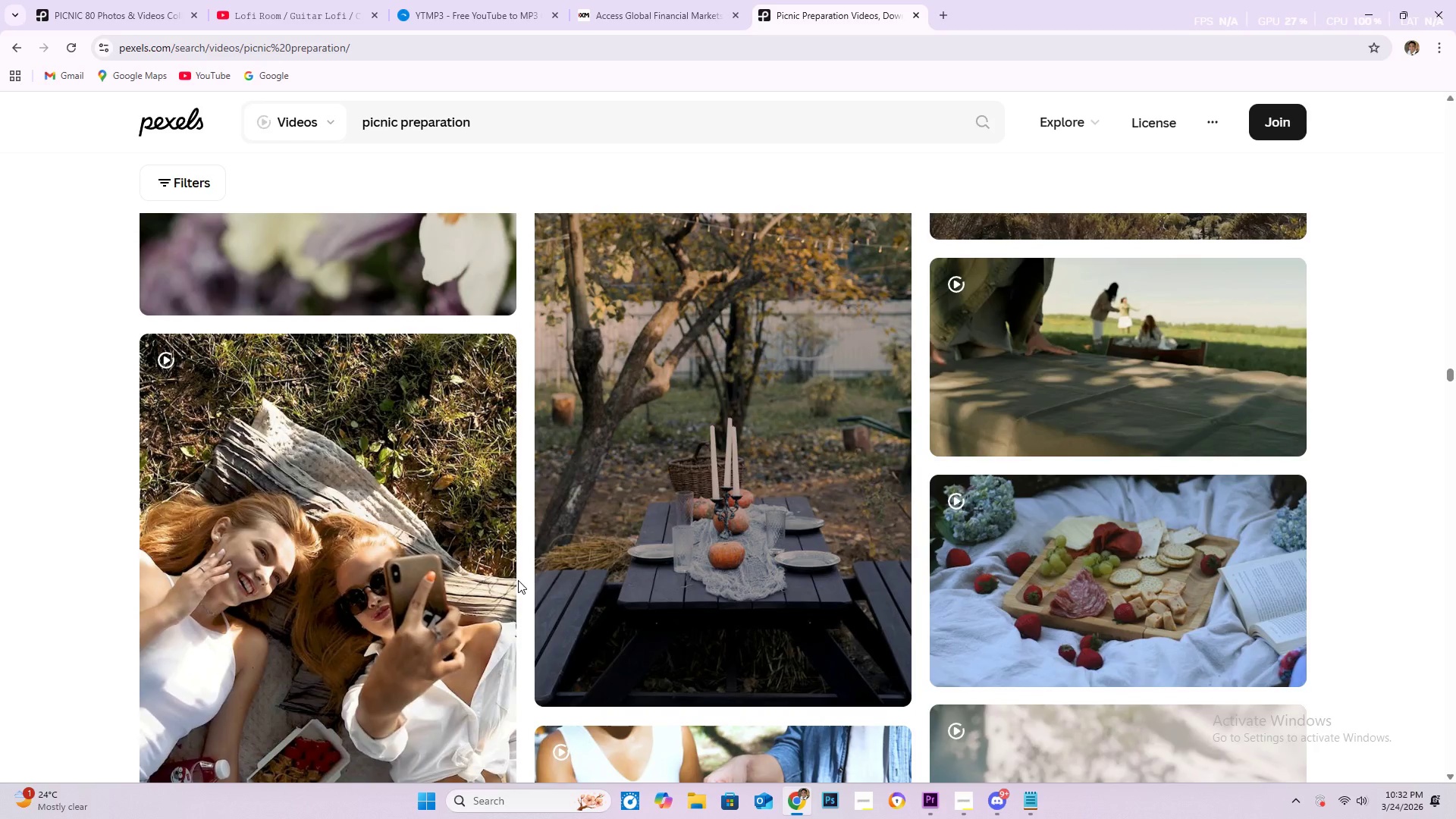 
scroll: coordinate [521, 610], scroll_direction: down, amount: 27.0
 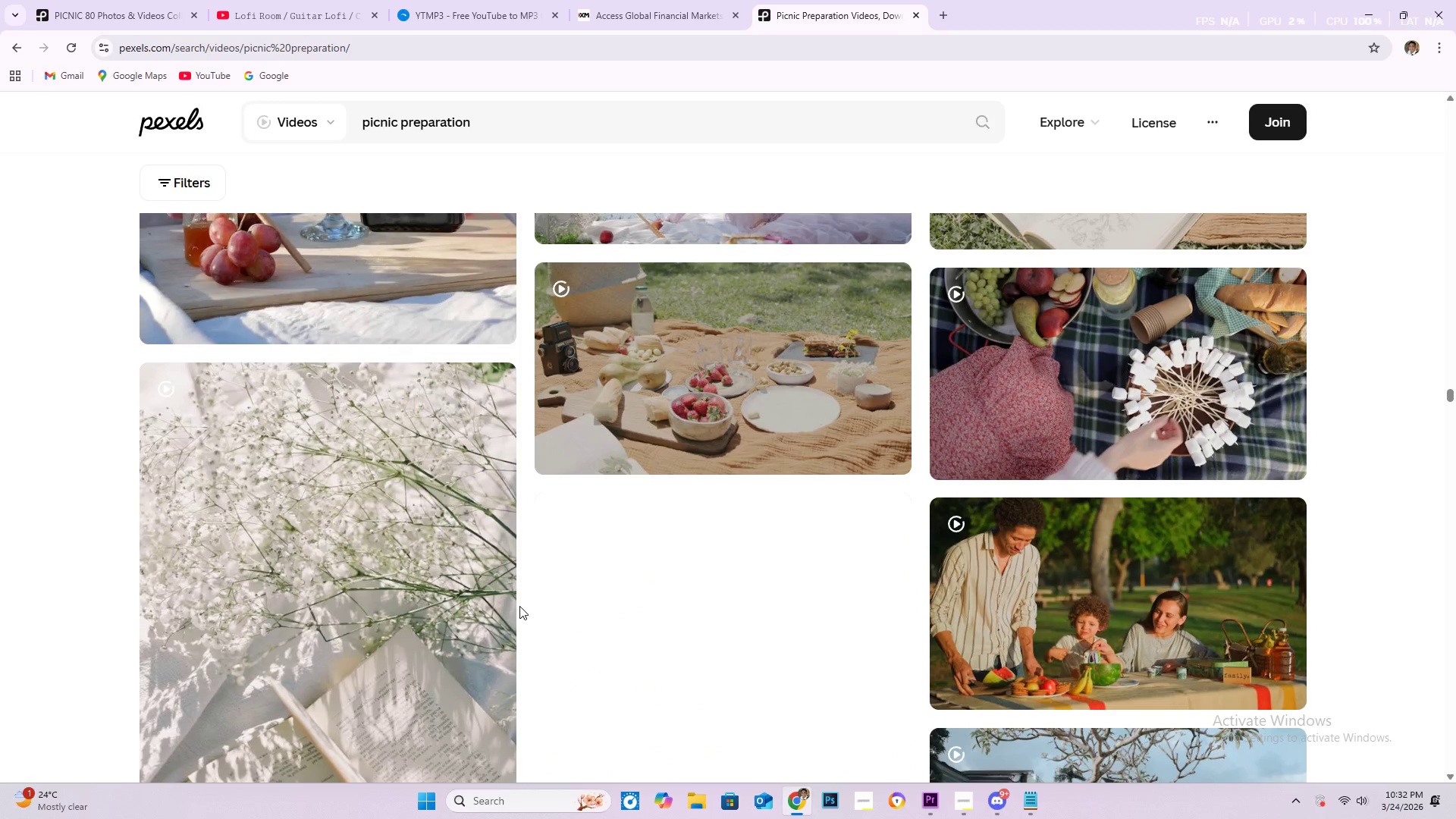 
wait(5.19)
 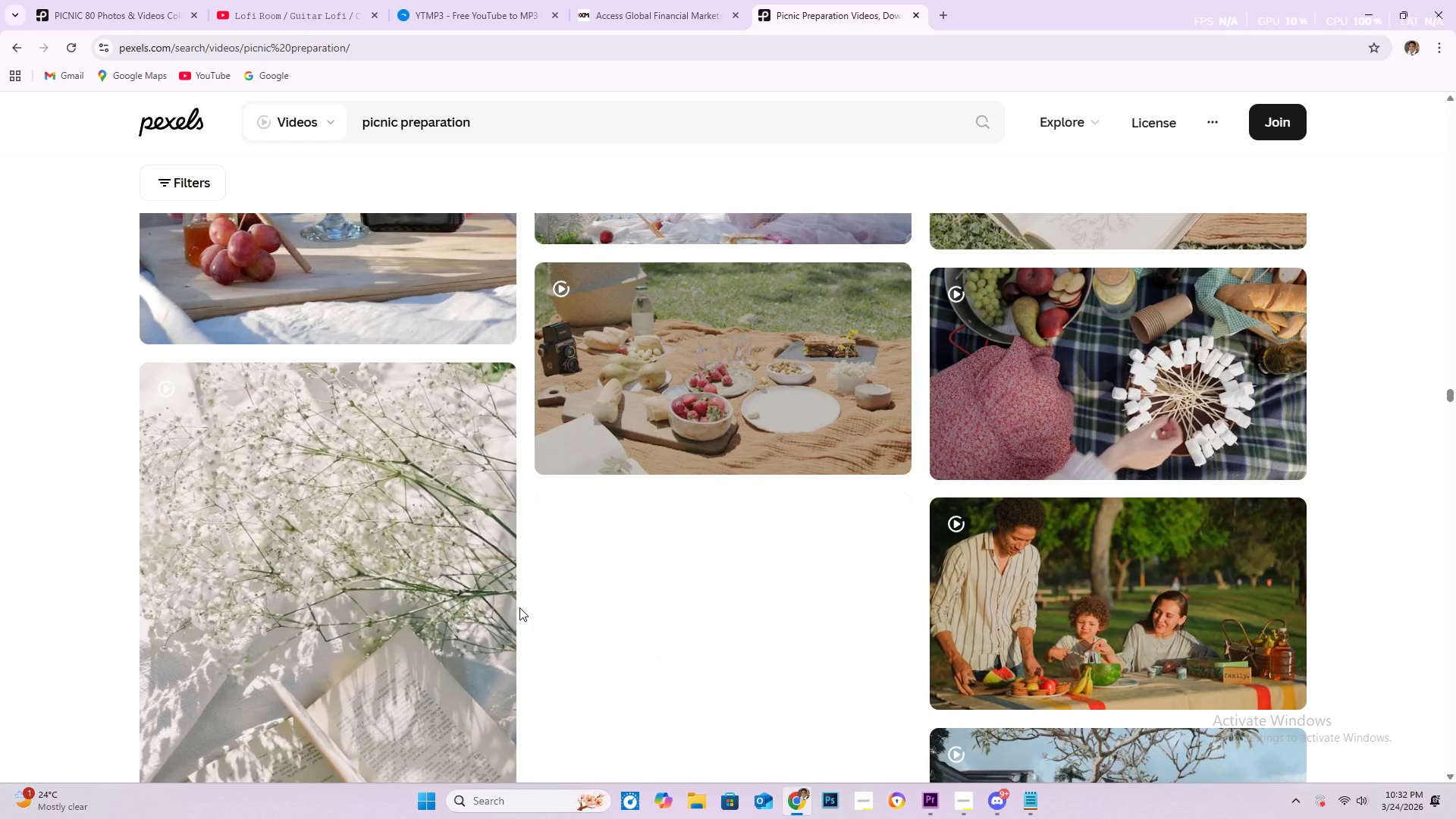 
scroll: coordinate [524, 607], scroll_direction: down, amount: 14.0
 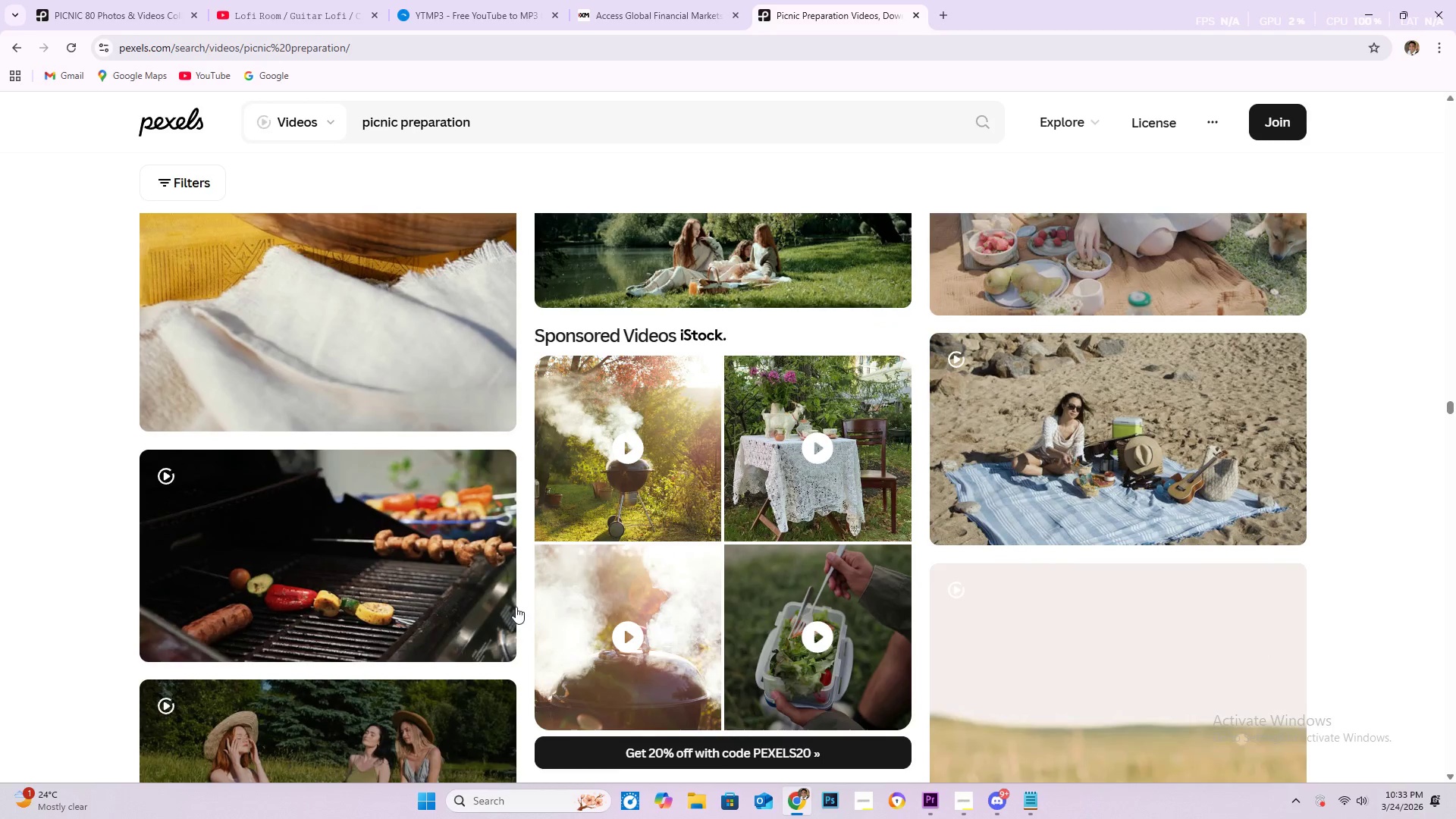 
scroll: coordinate [503, 607], scroll_direction: down, amount: 13.0
 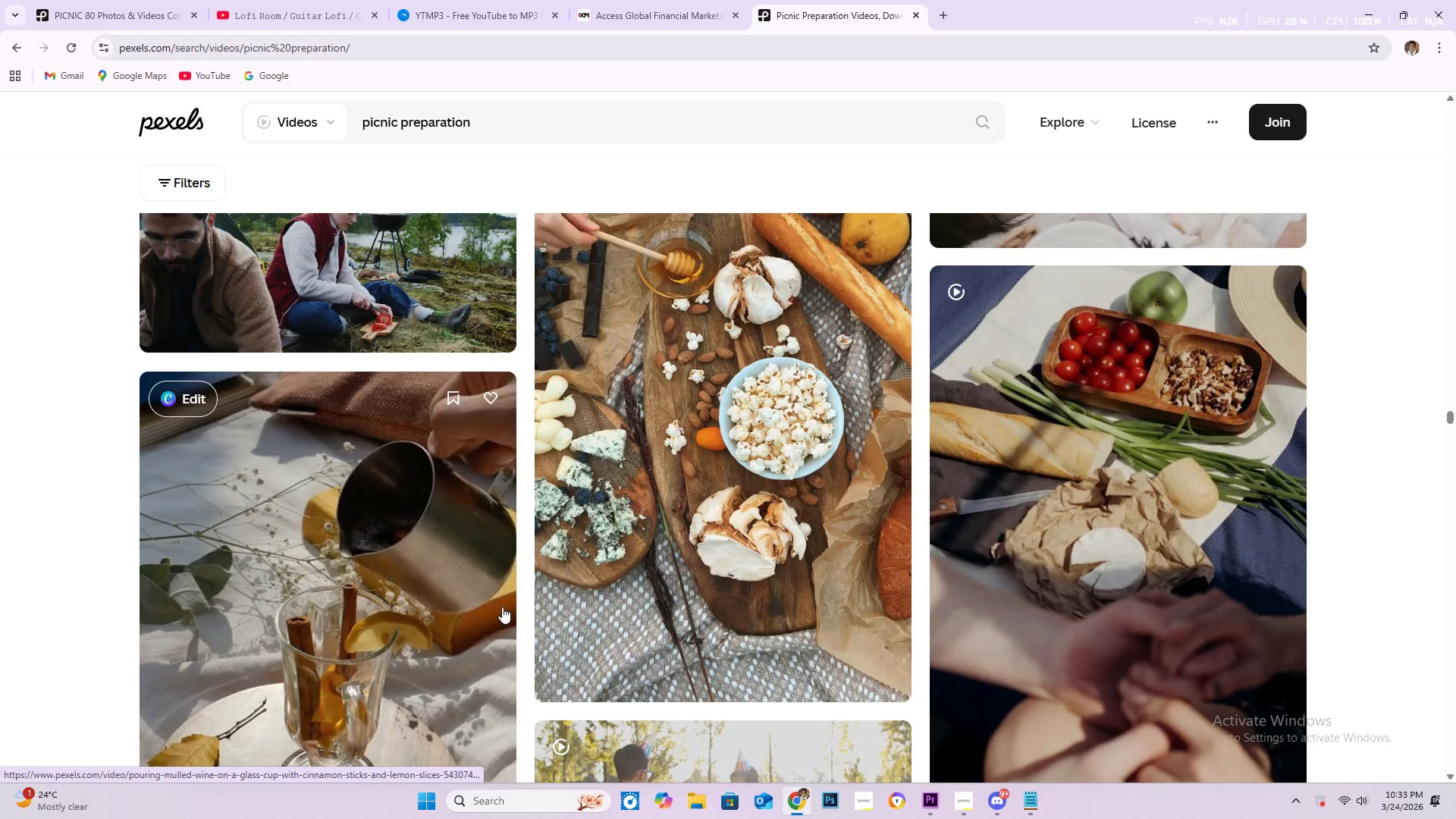 
scroll: coordinate [497, 606], scroll_direction: down, amount: 9.0
 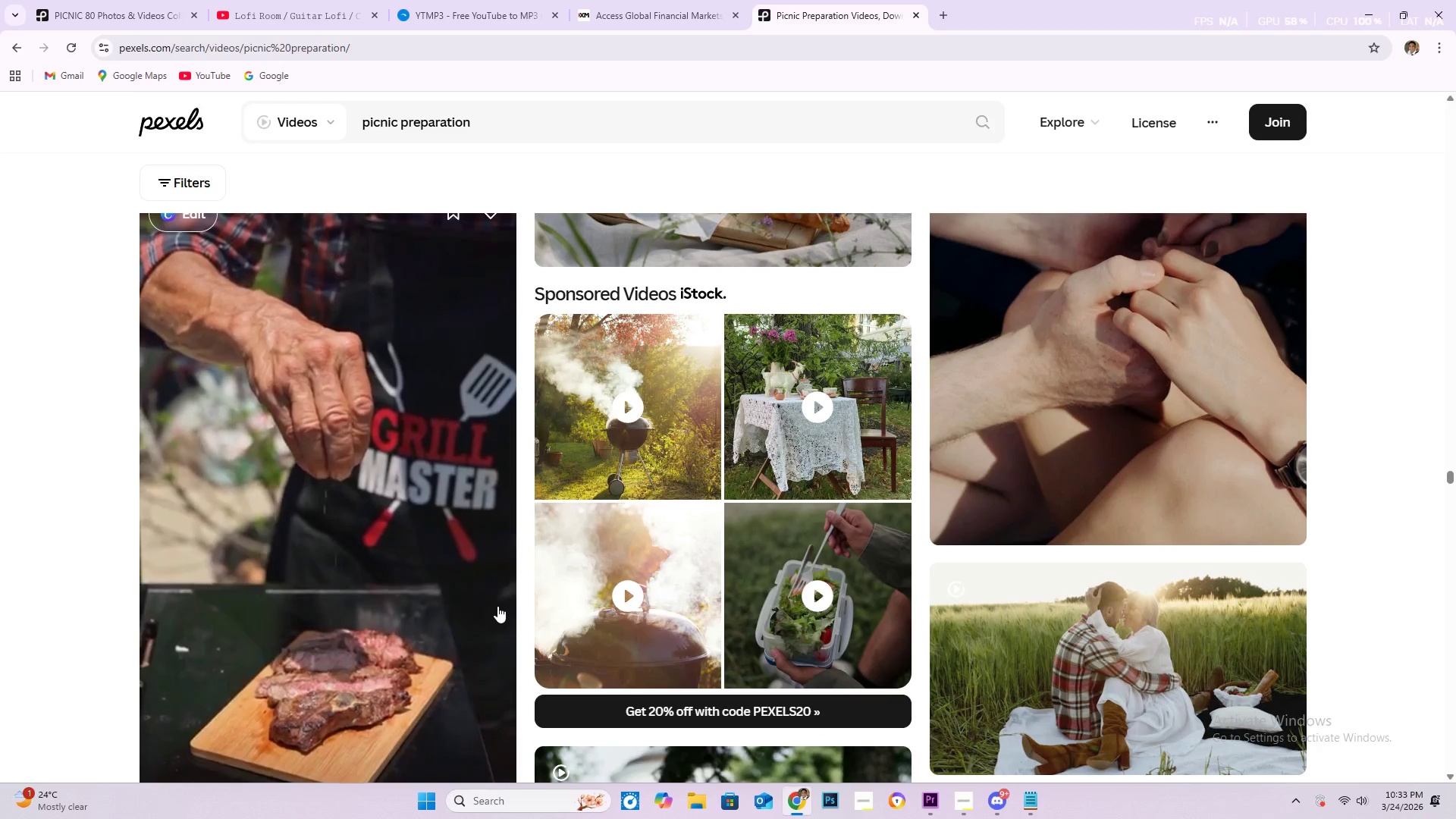 
scroll: coordinate [497, 606], scroll_direction: down, amount: 8.0
 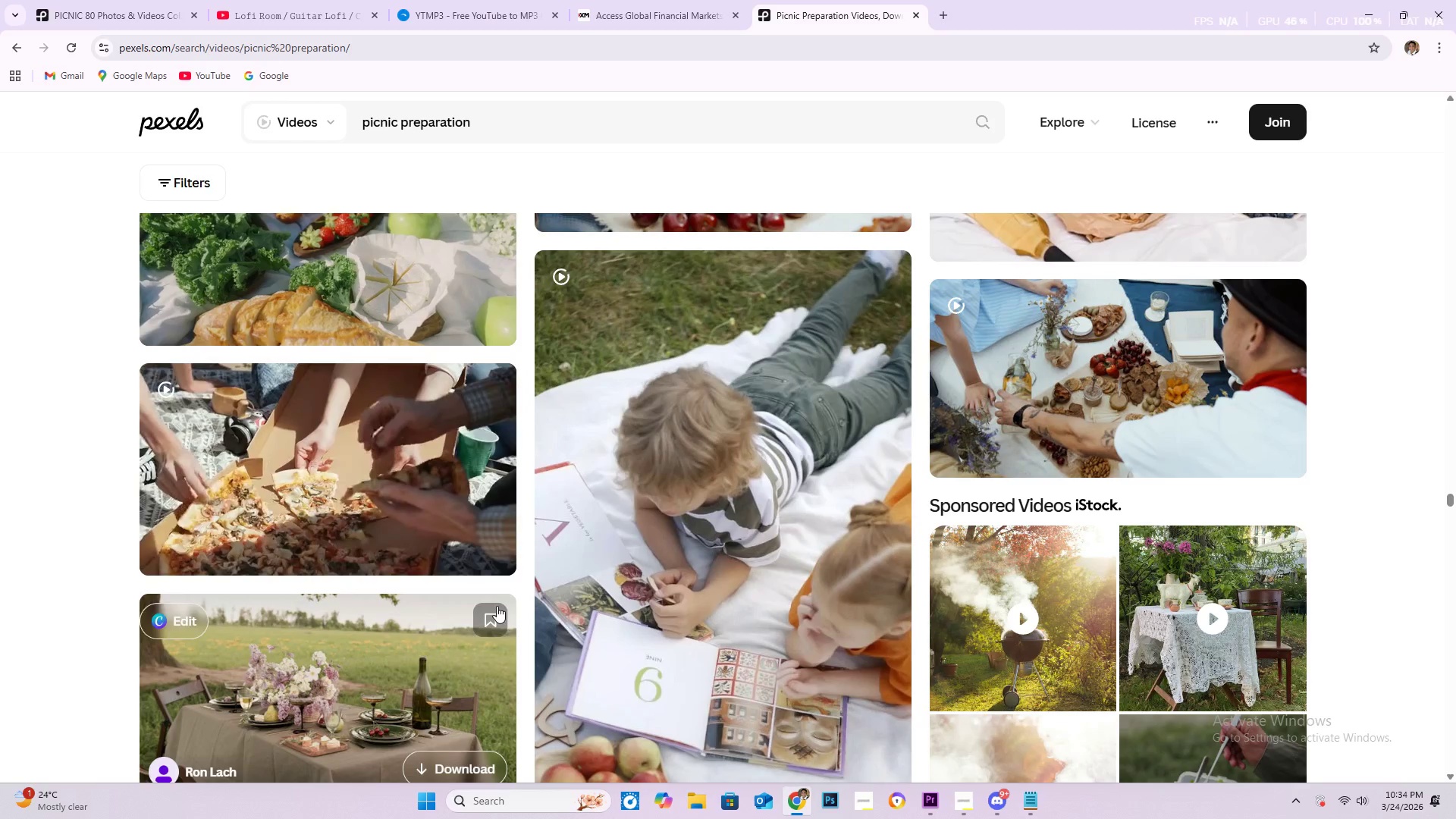 
scroll: coordinate [495, 603], scroll_direction: down, amount: 17.0
 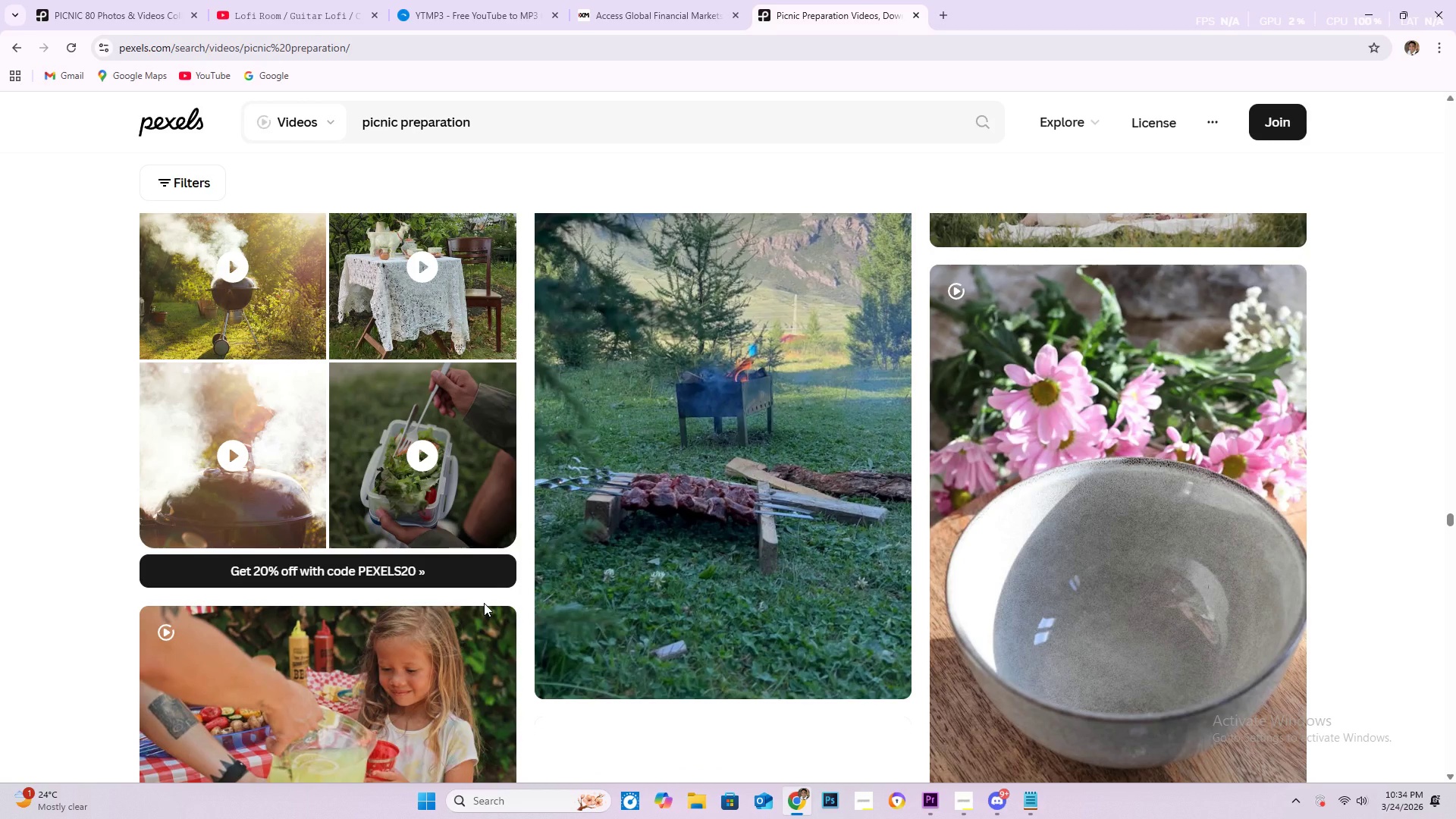 
wait(13.9)
 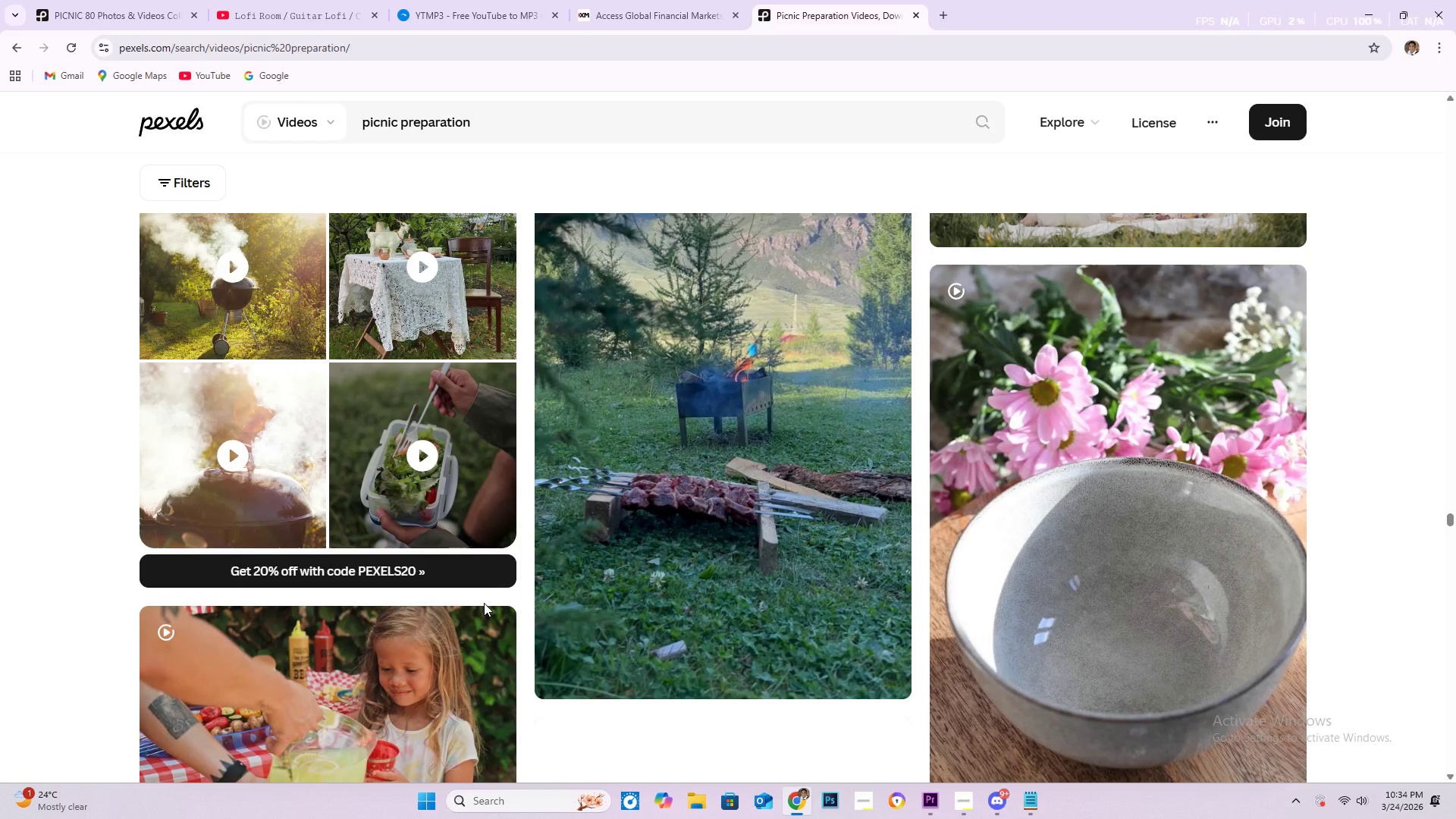 
scroll: coordinate [752, 586], scroll_direction: down, amount: 24.0
 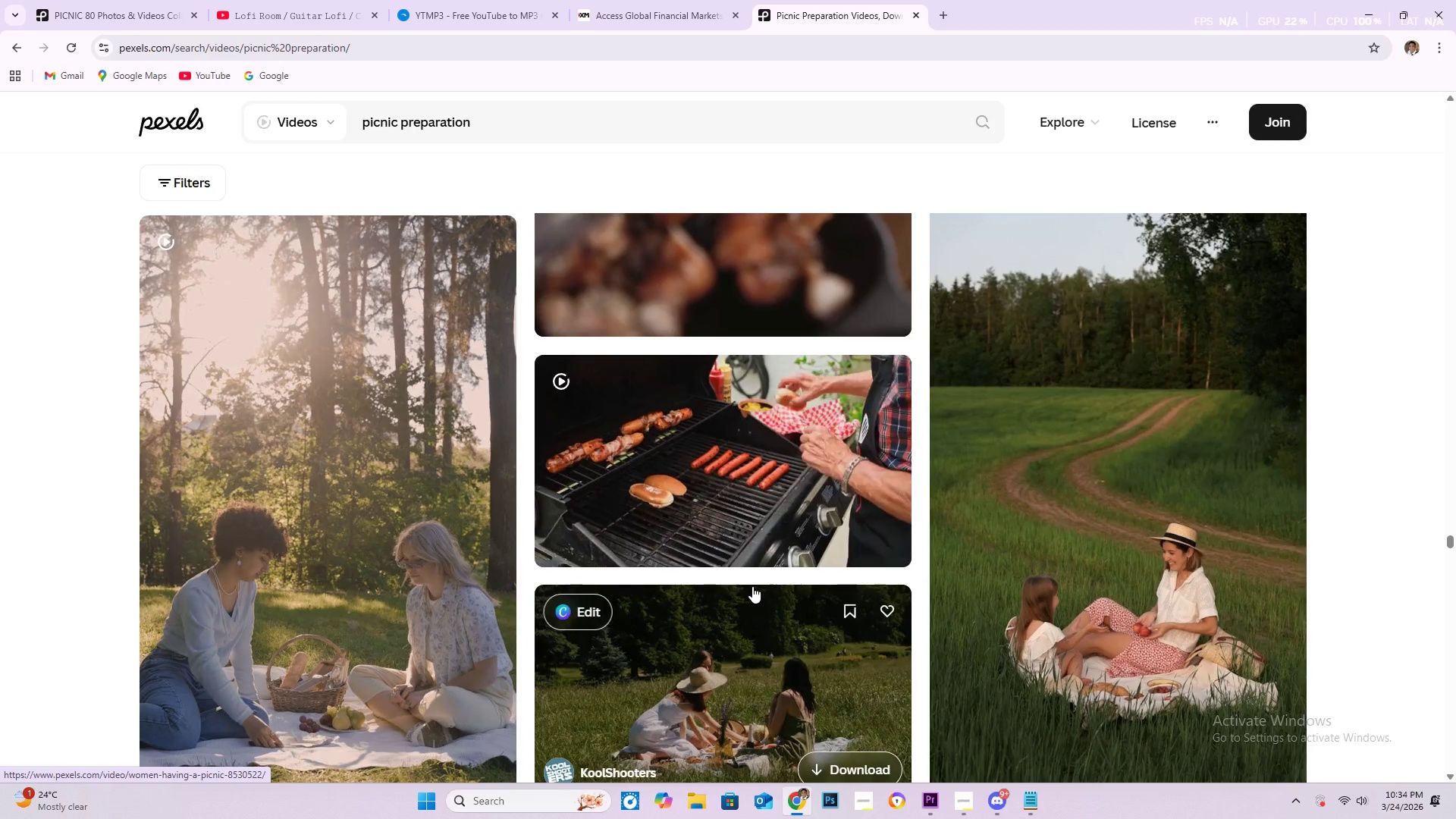 
scroll: coordinate [801, 527], scroll_direction: down, amount: 20.0
 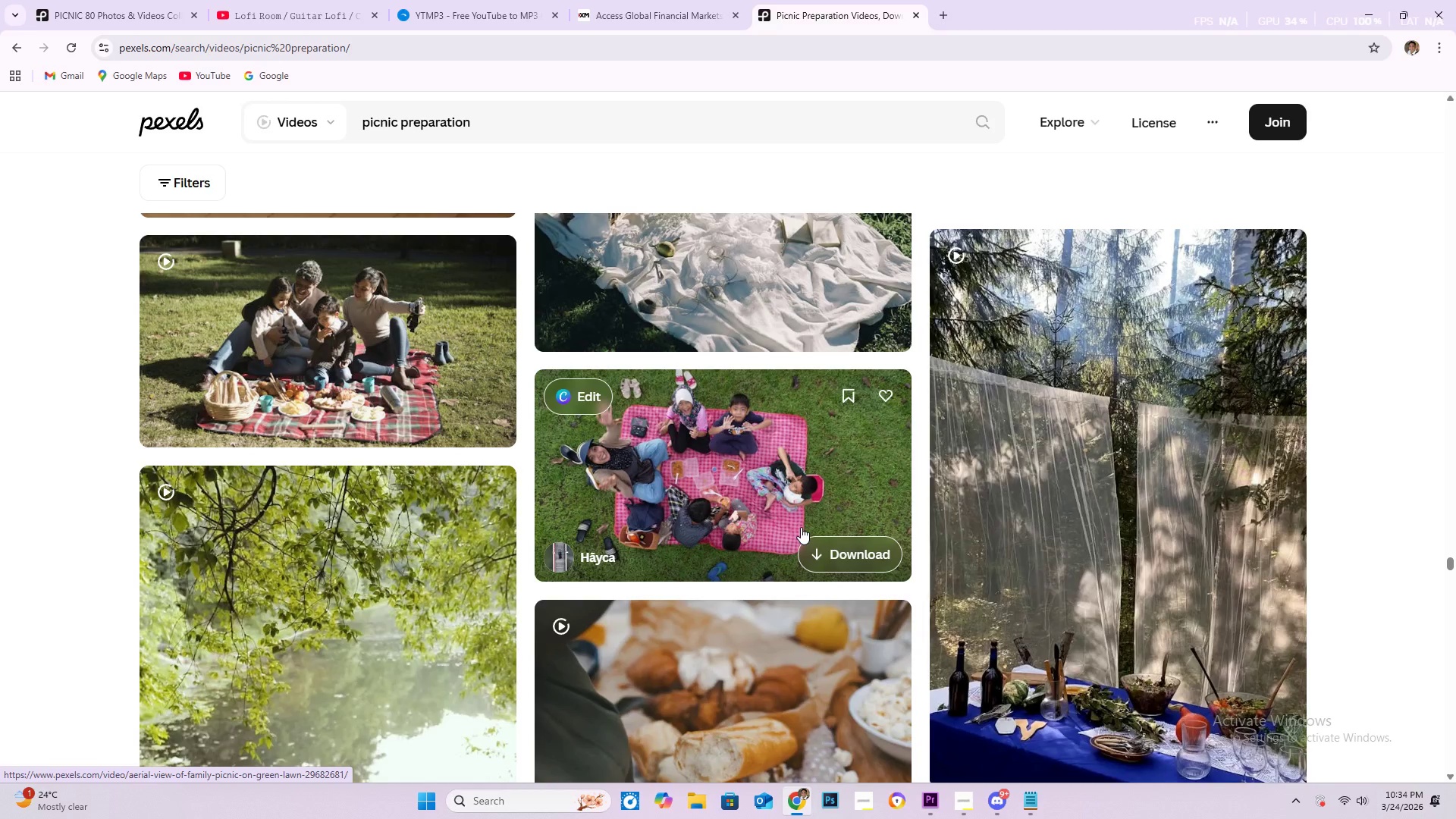 
scroll: coordinate [810, 520], scroll_direction: down, amount: 38.0
 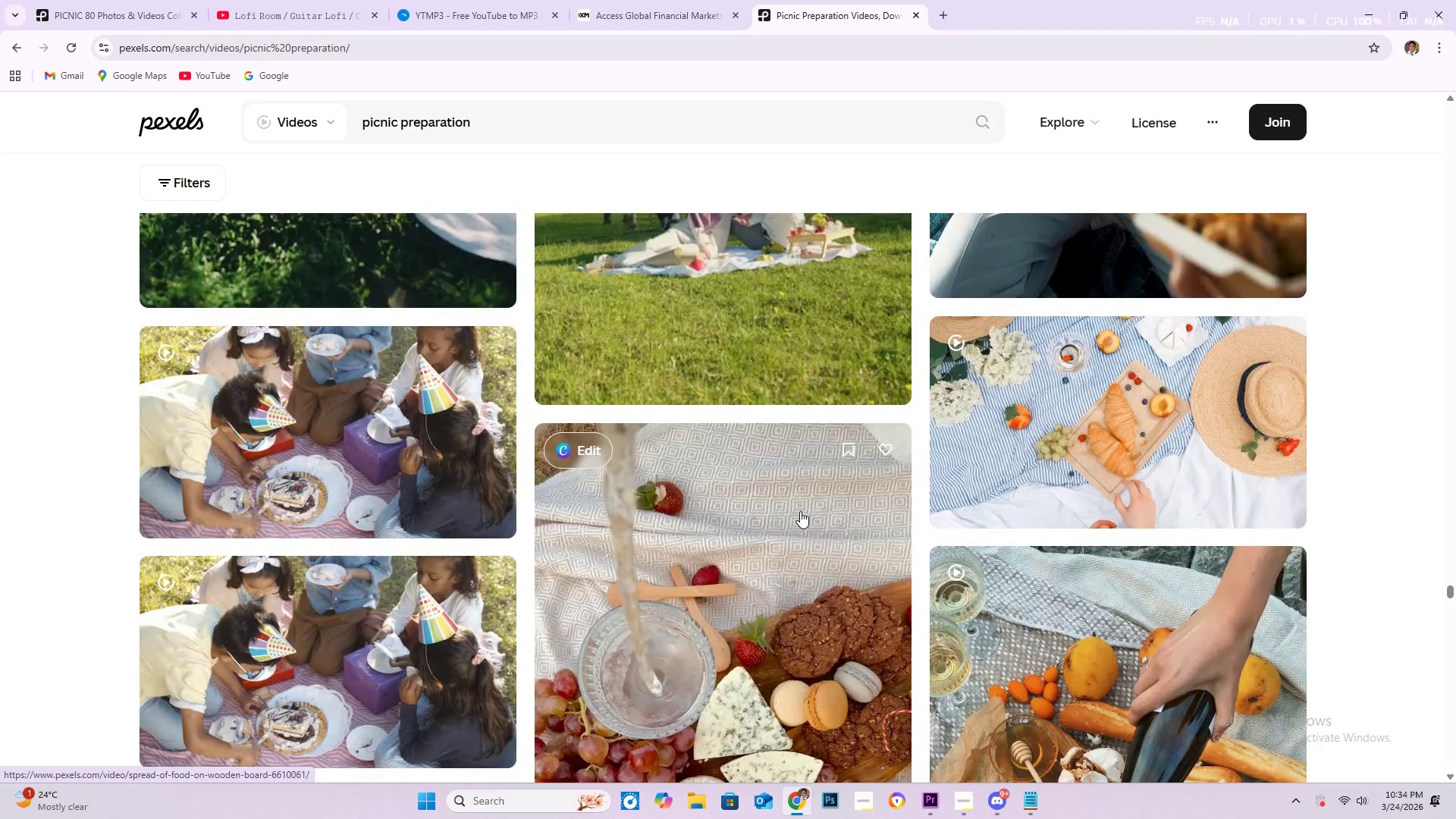 
scroll: coordinate [786, 519], scroll_direction: down, amount: 100.0
 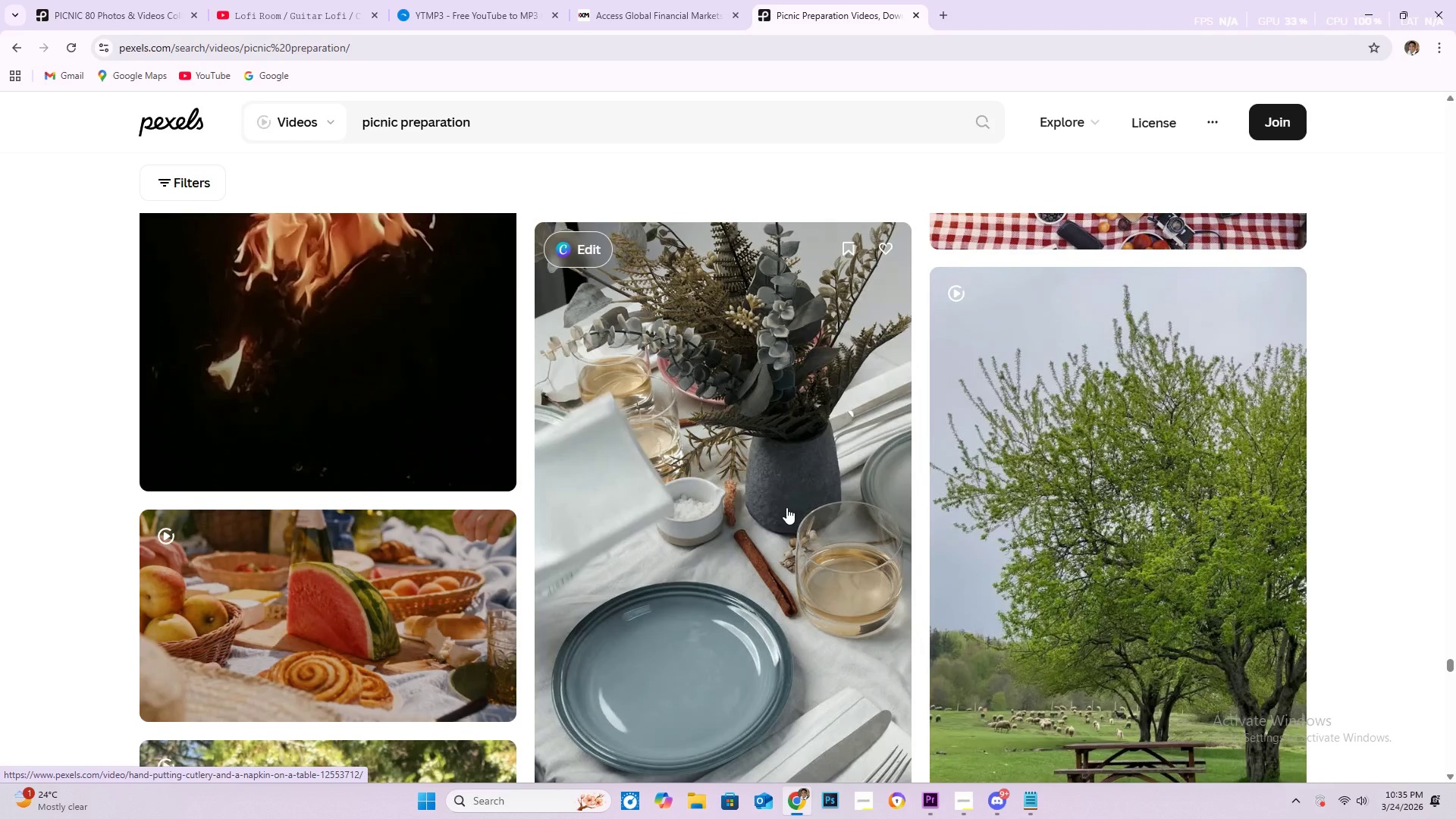 
scroll: coordinate [865, 477], scroll_direction: down, amount: 130.0
 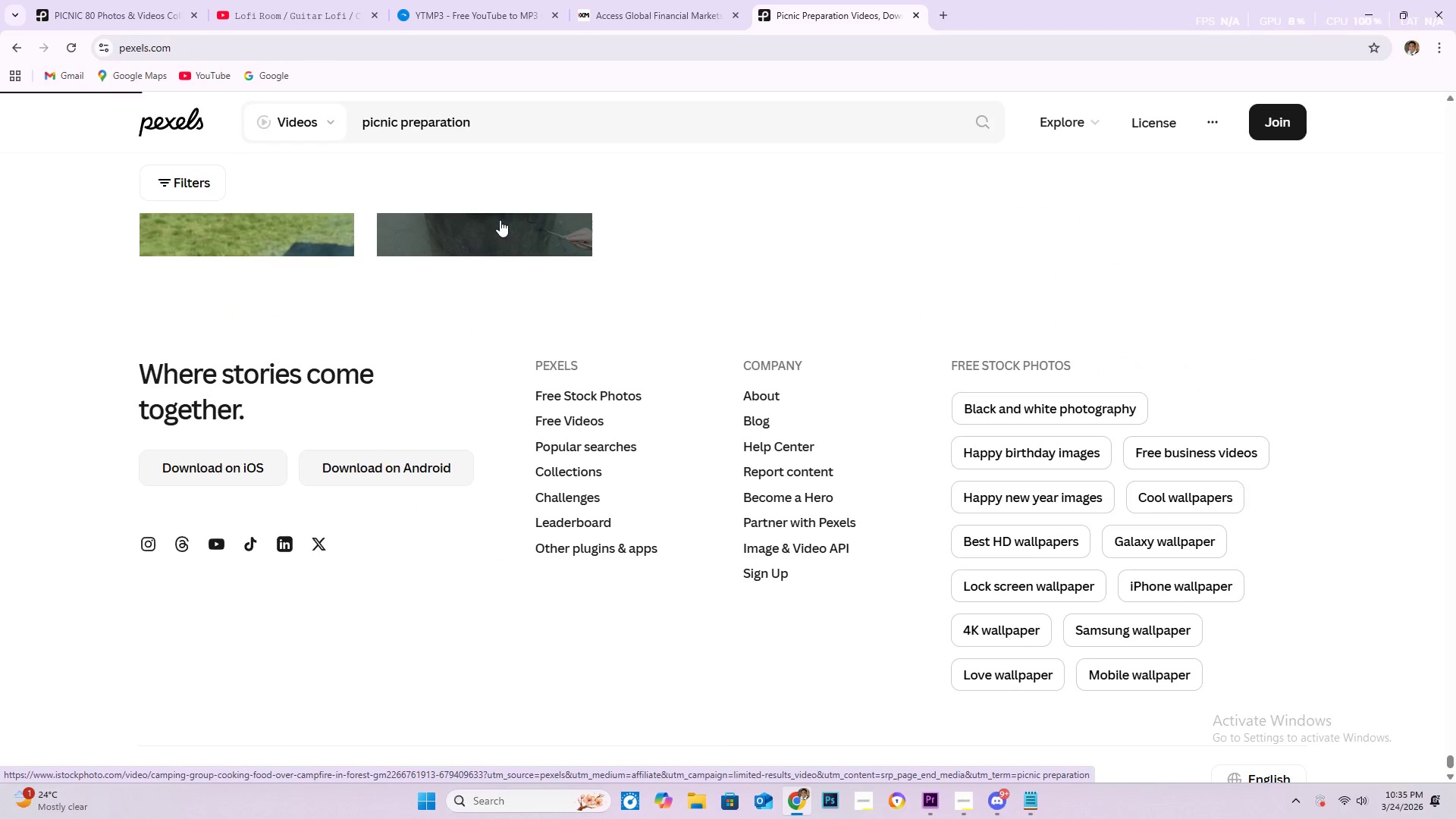 
wait(5.23)
 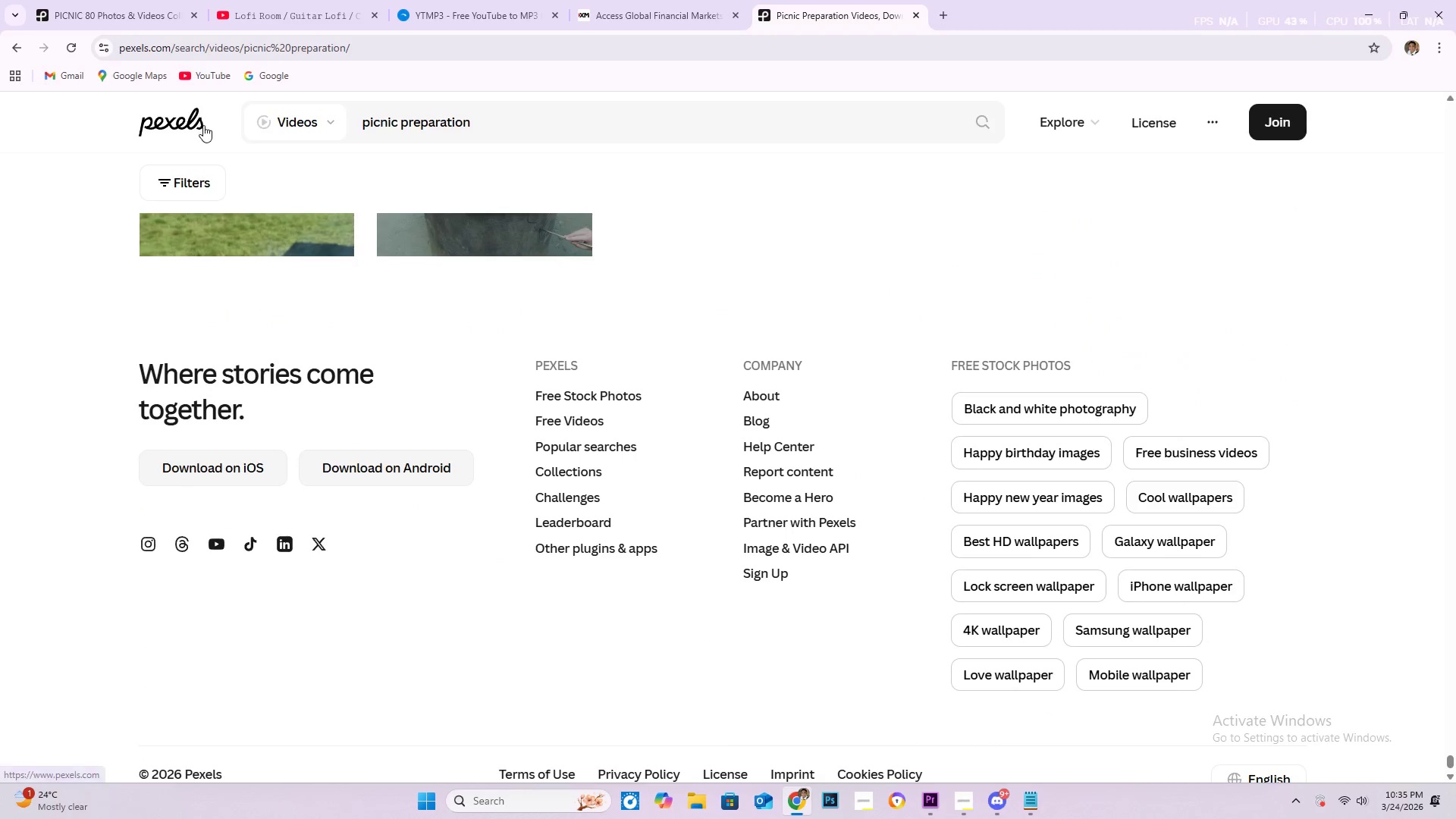 
scroll: coordinate [456, 460], scroll_direction: down, amount: 7.0
 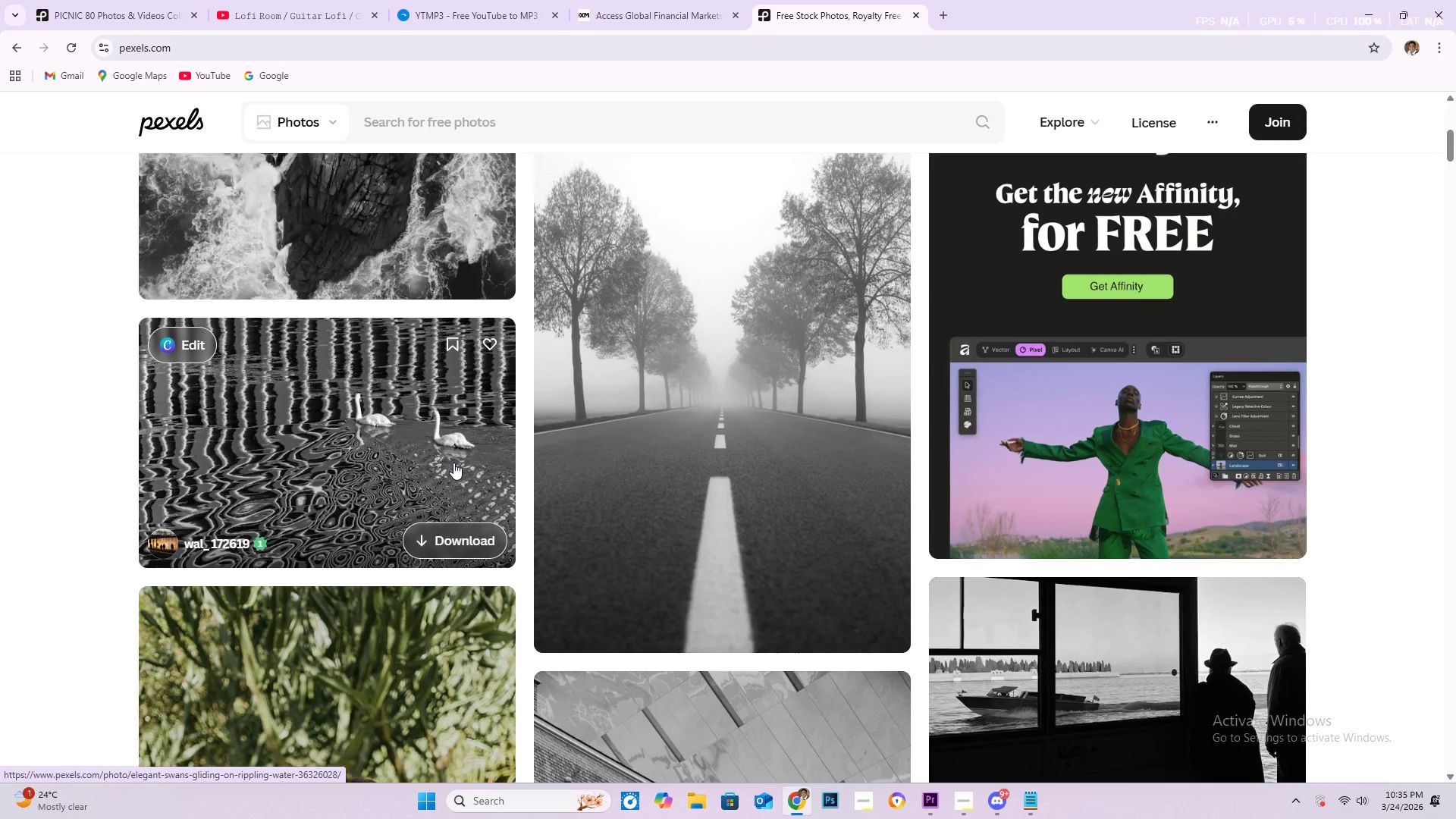 
scroll: coordinate [453, 461], scroll_direction: up, amount: 8.0
 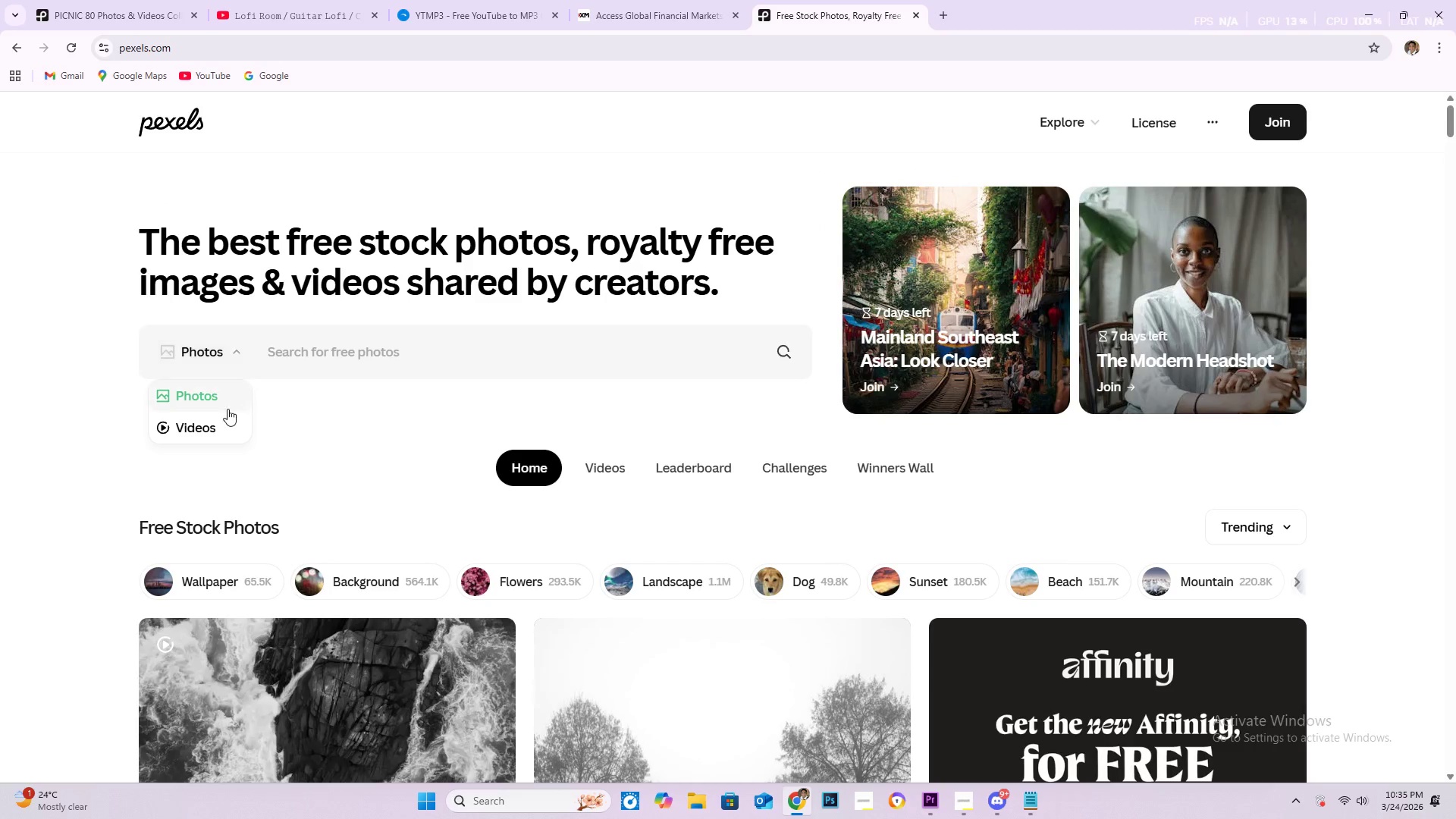 
left_click([215, 427])
 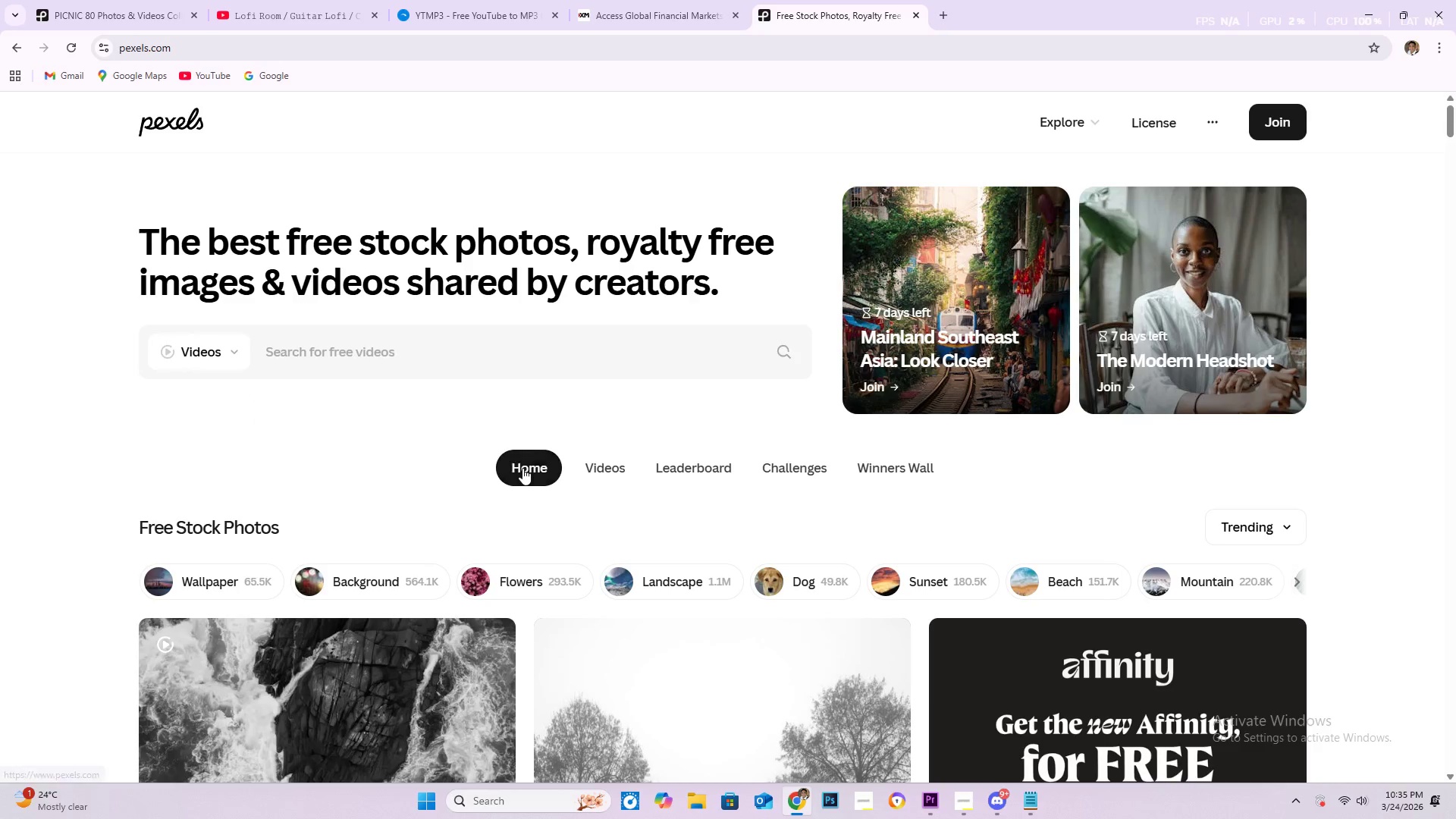 
scroll: coordinate [292, 411], scroll_direction: down, amount: 1.0
 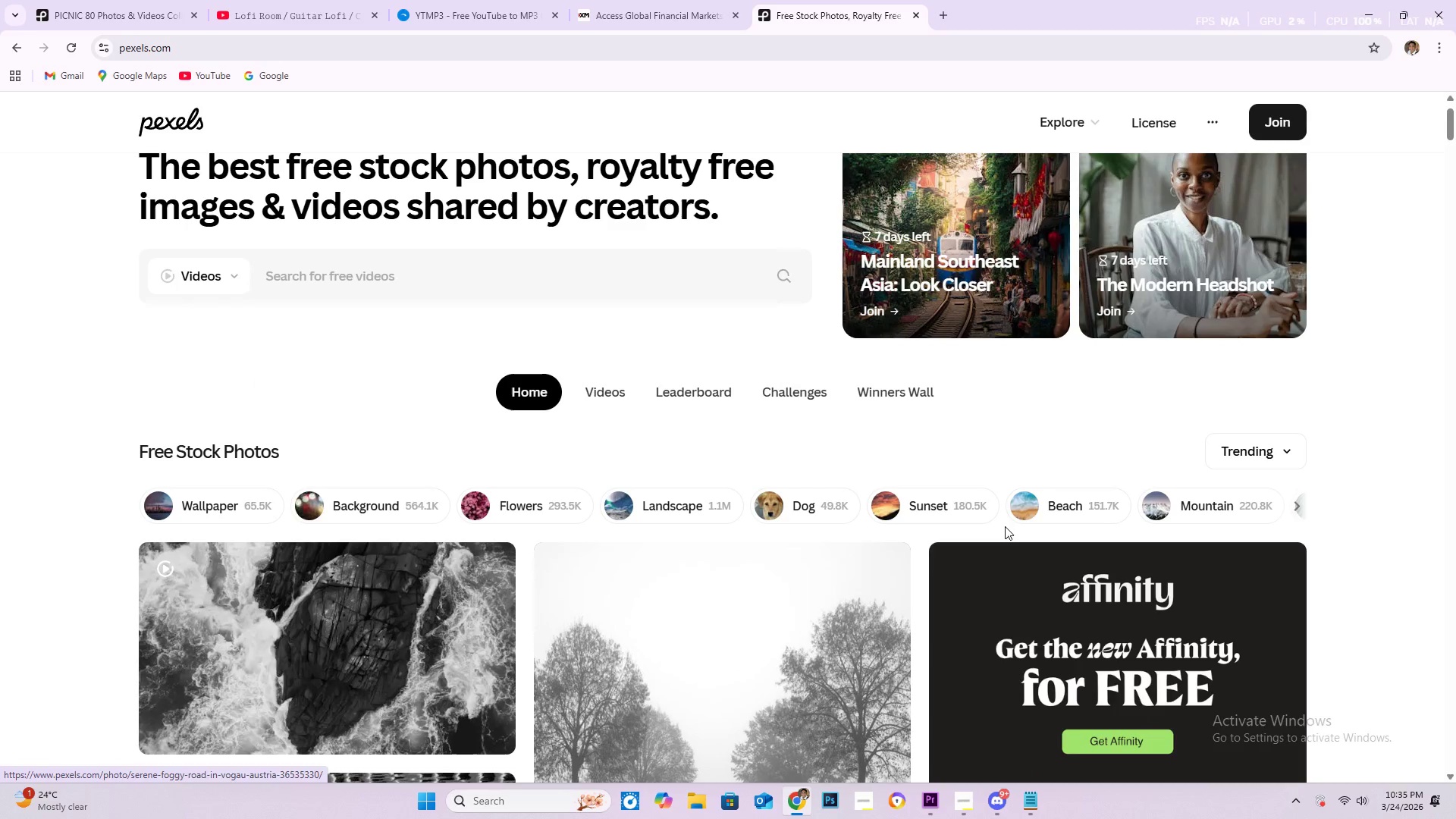 
left_click([962, 800])